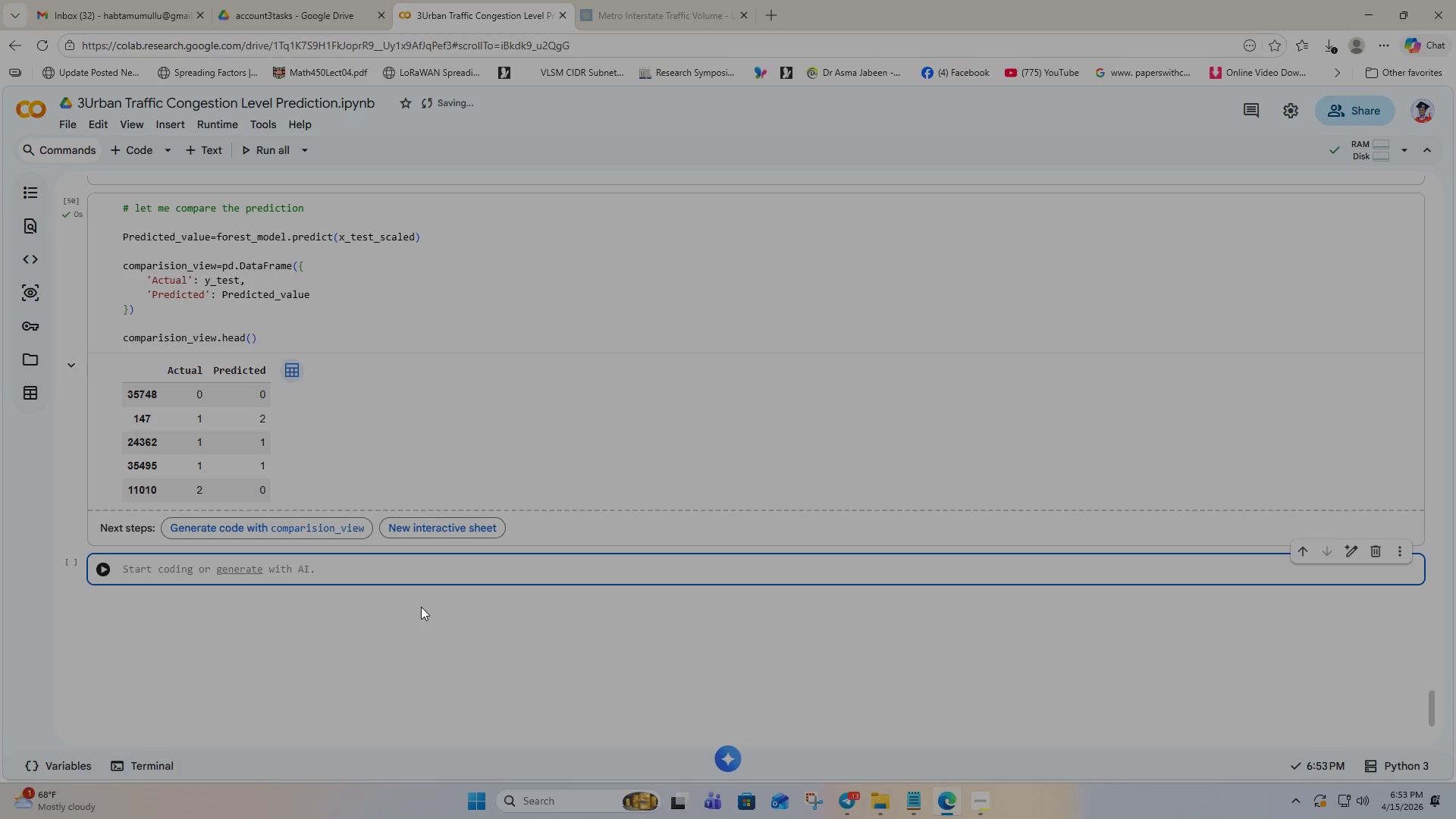 
left_click([986, 803])